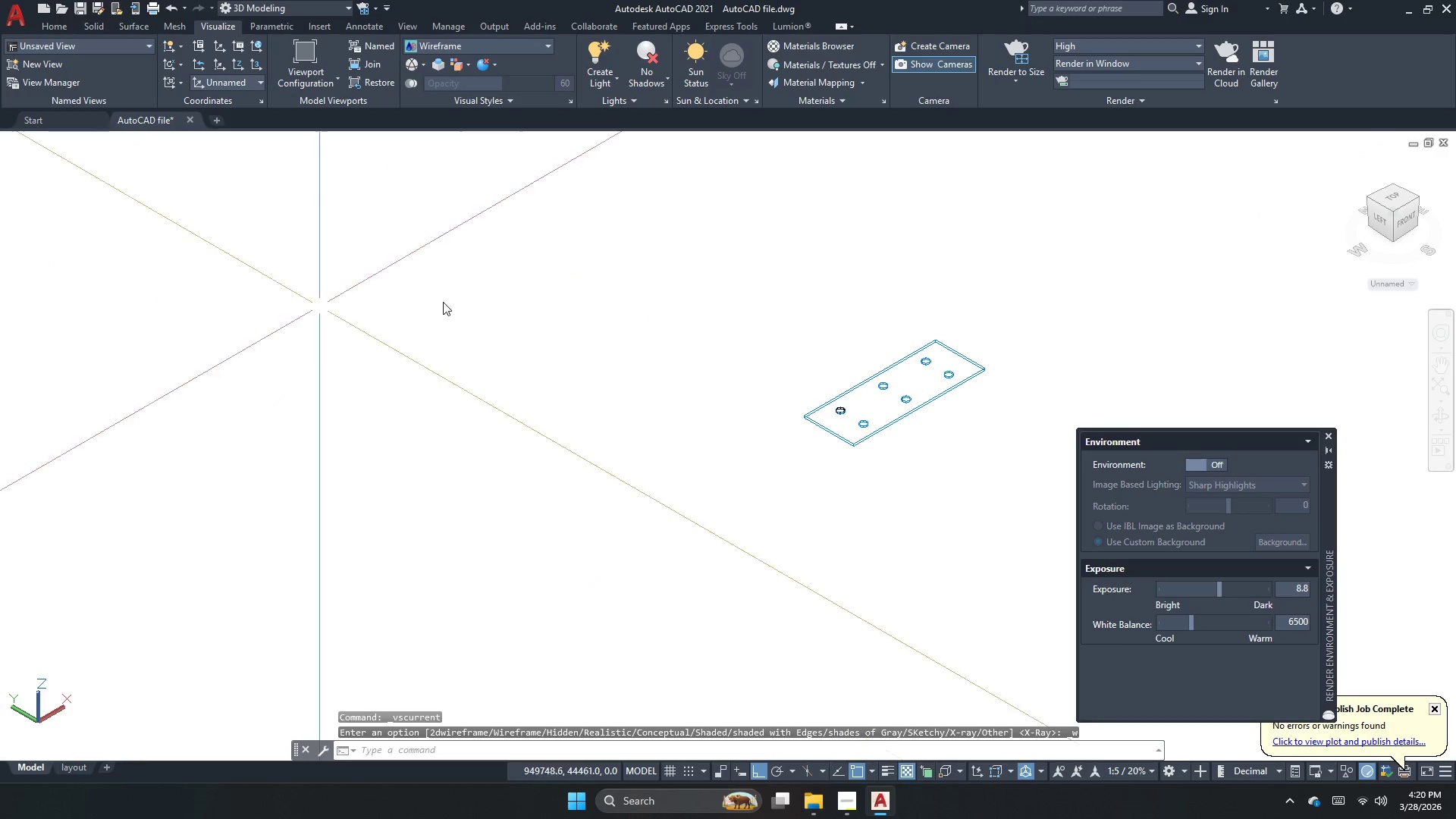 
scroll: coordinate [803, 358], scroll_direction: up, amount: 7.0
 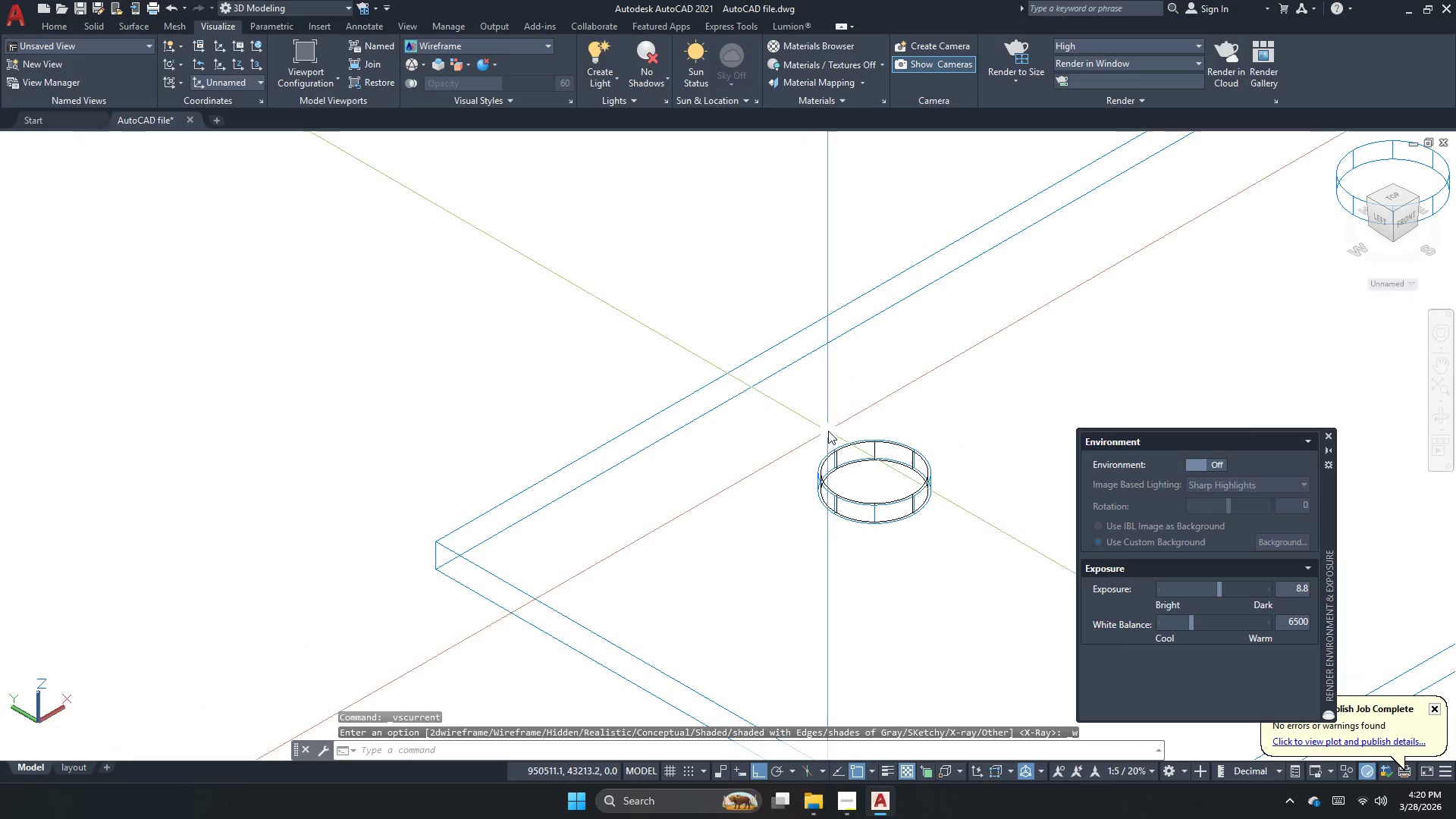 
key(Escape)
 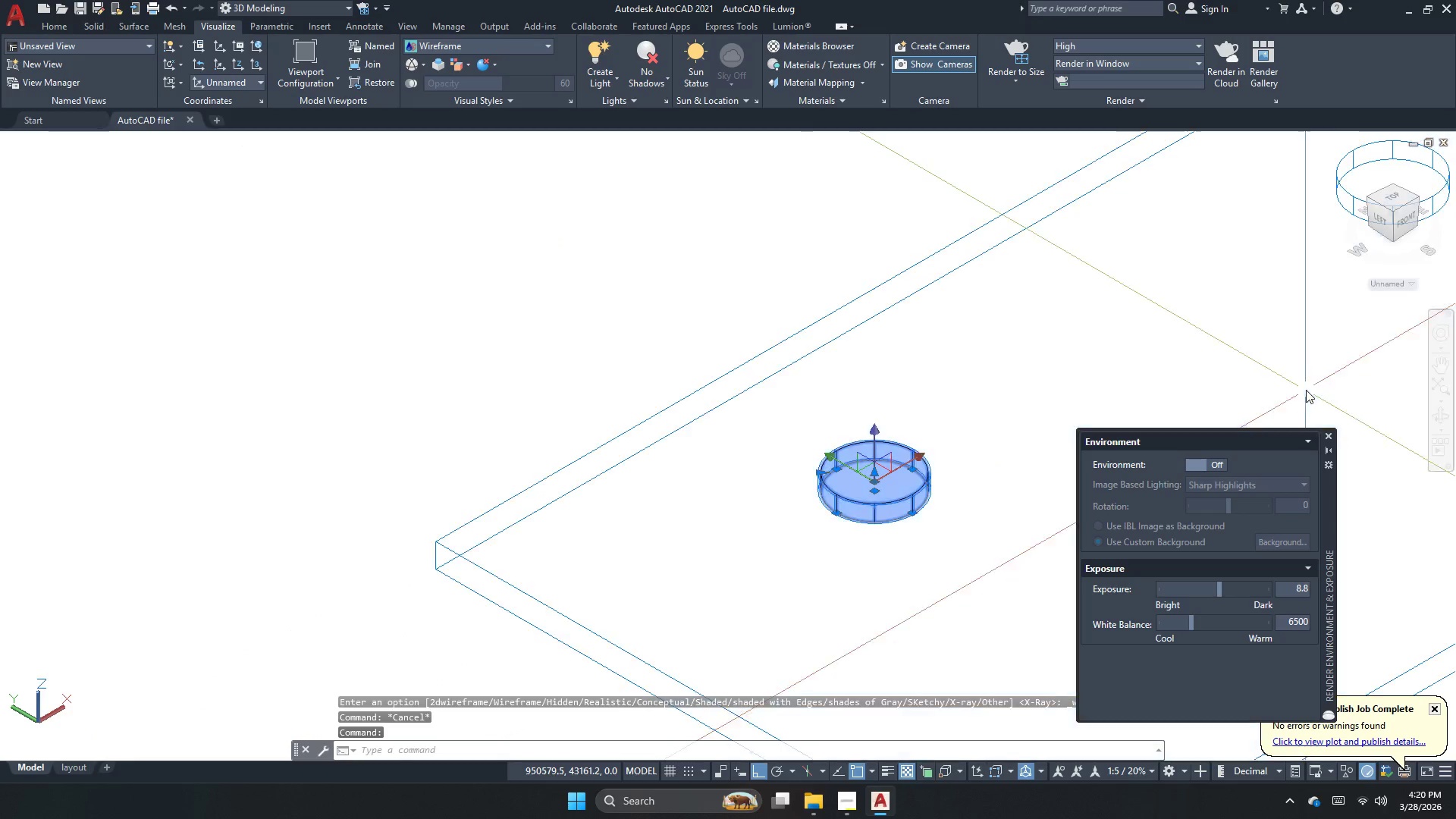 
key(Escape)
 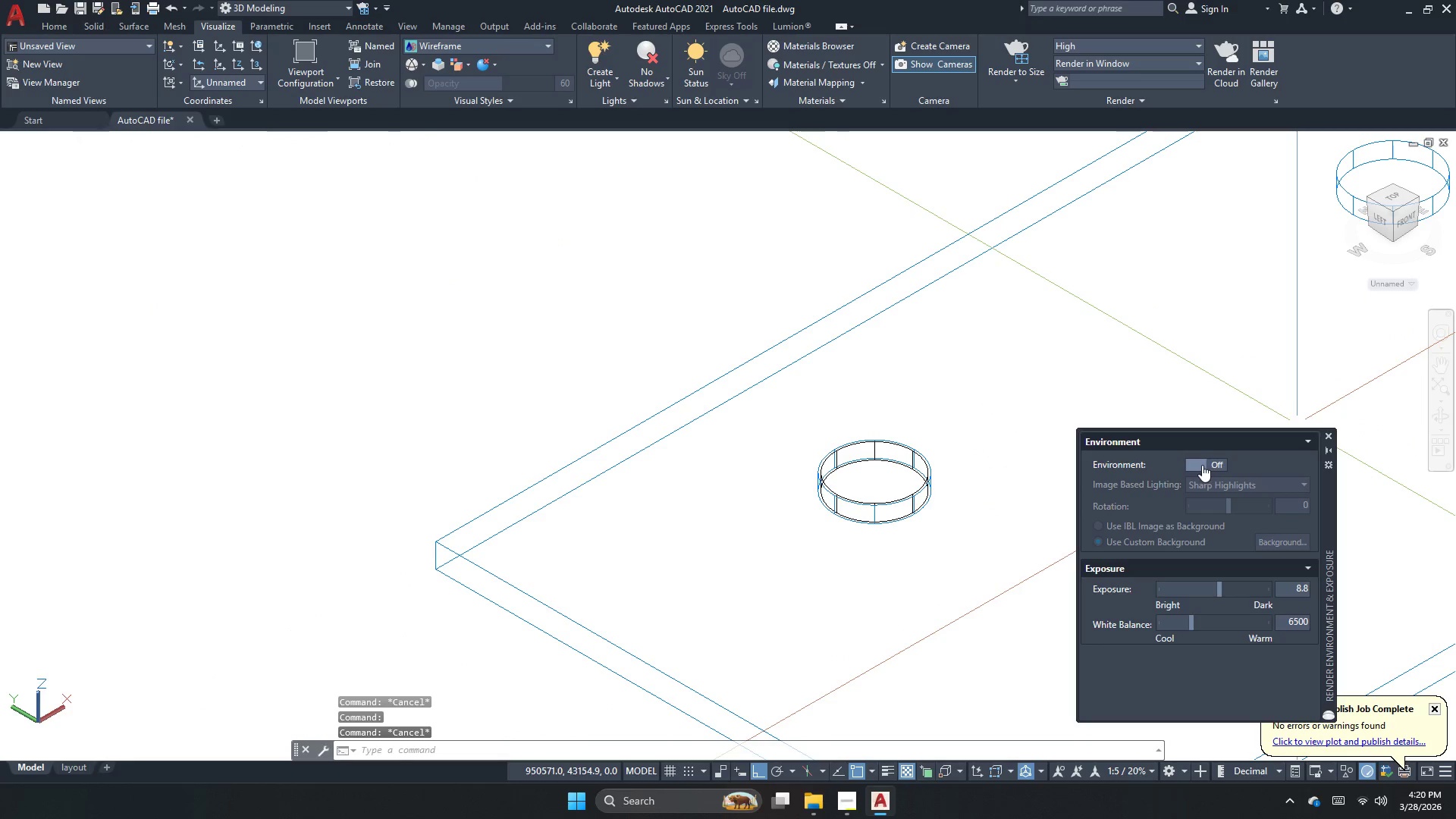 
left_click([1202, 465])
 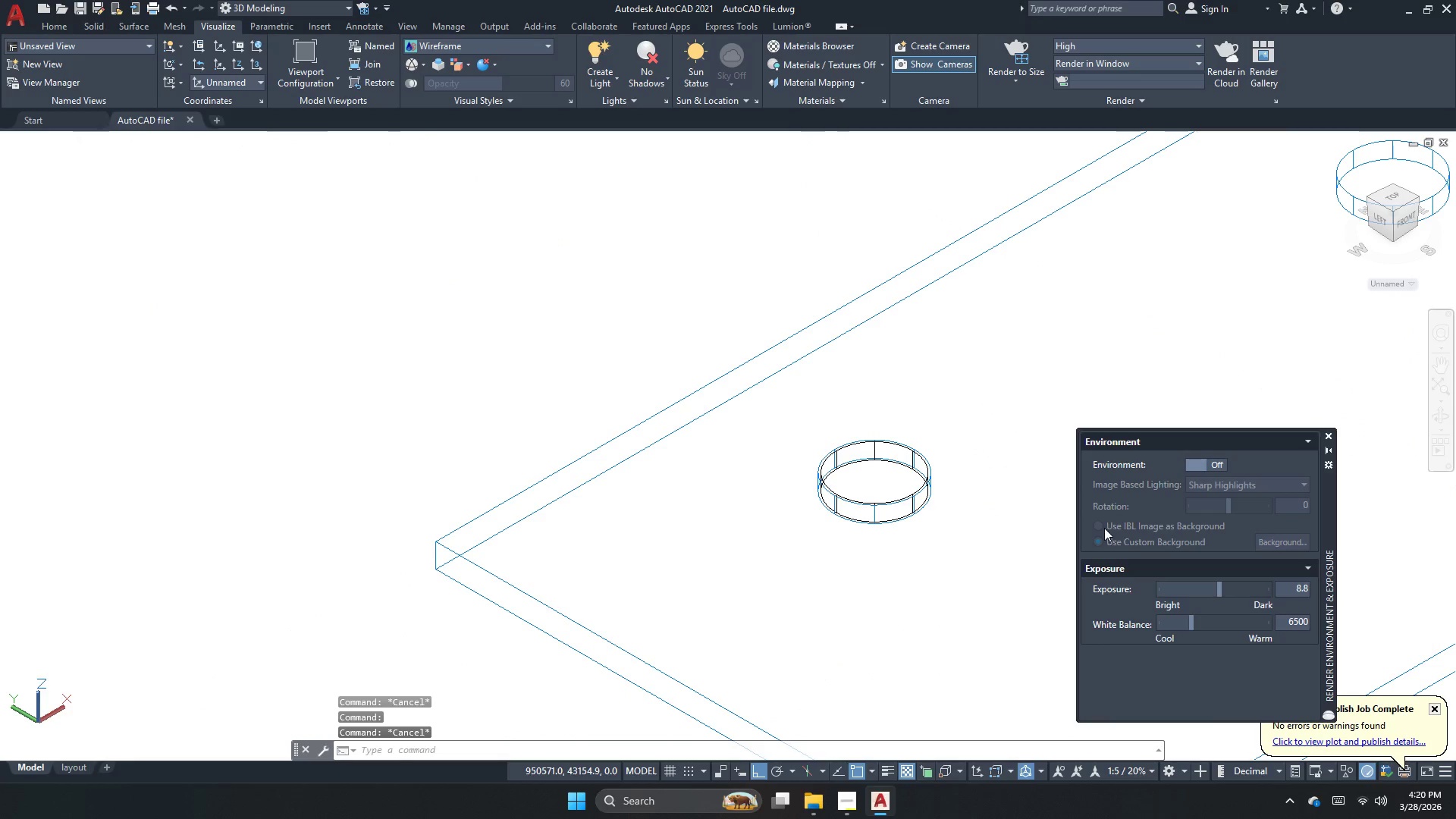 
double_click([1101, 528])
 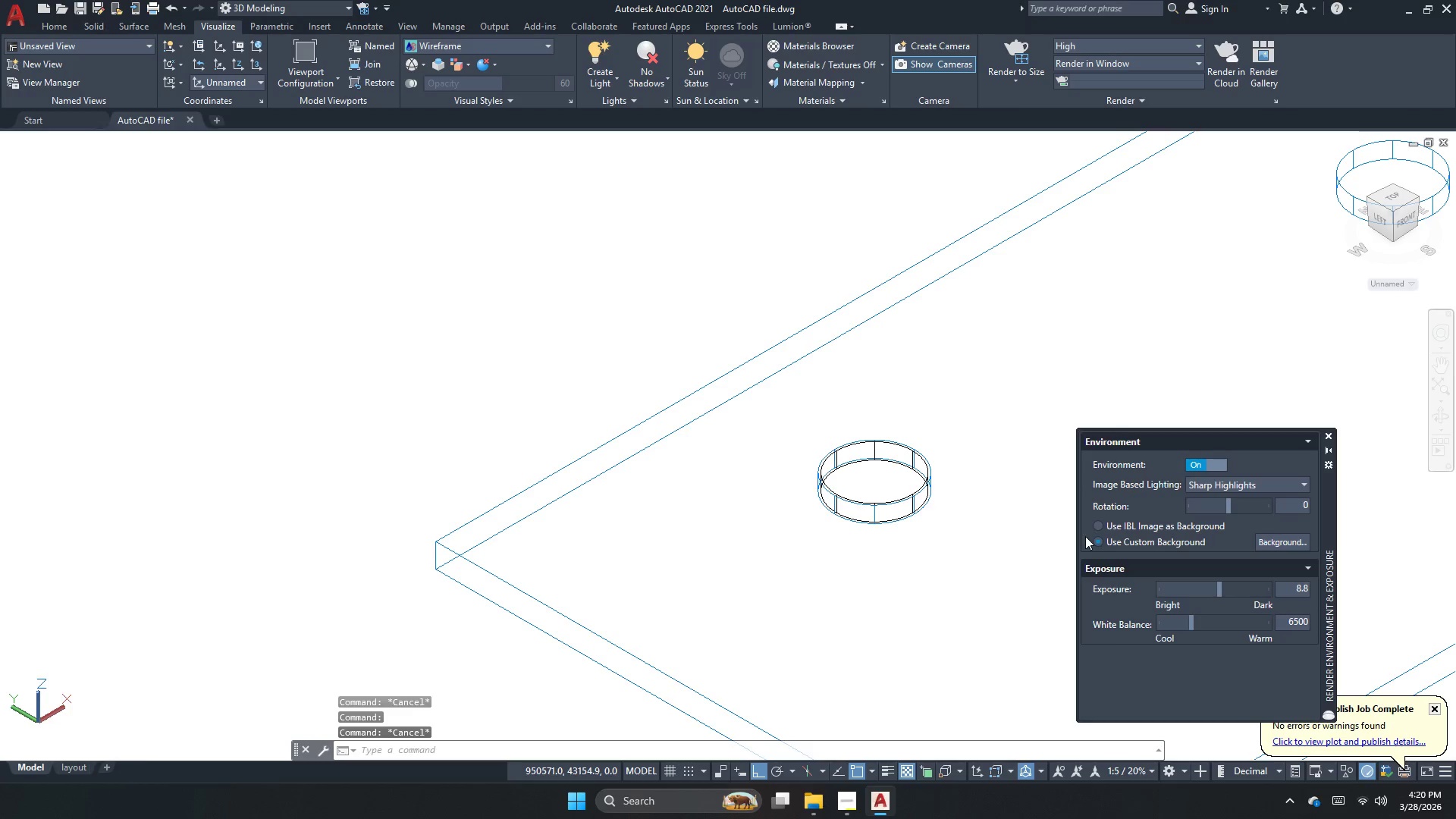 
left_click([1109, 522])
 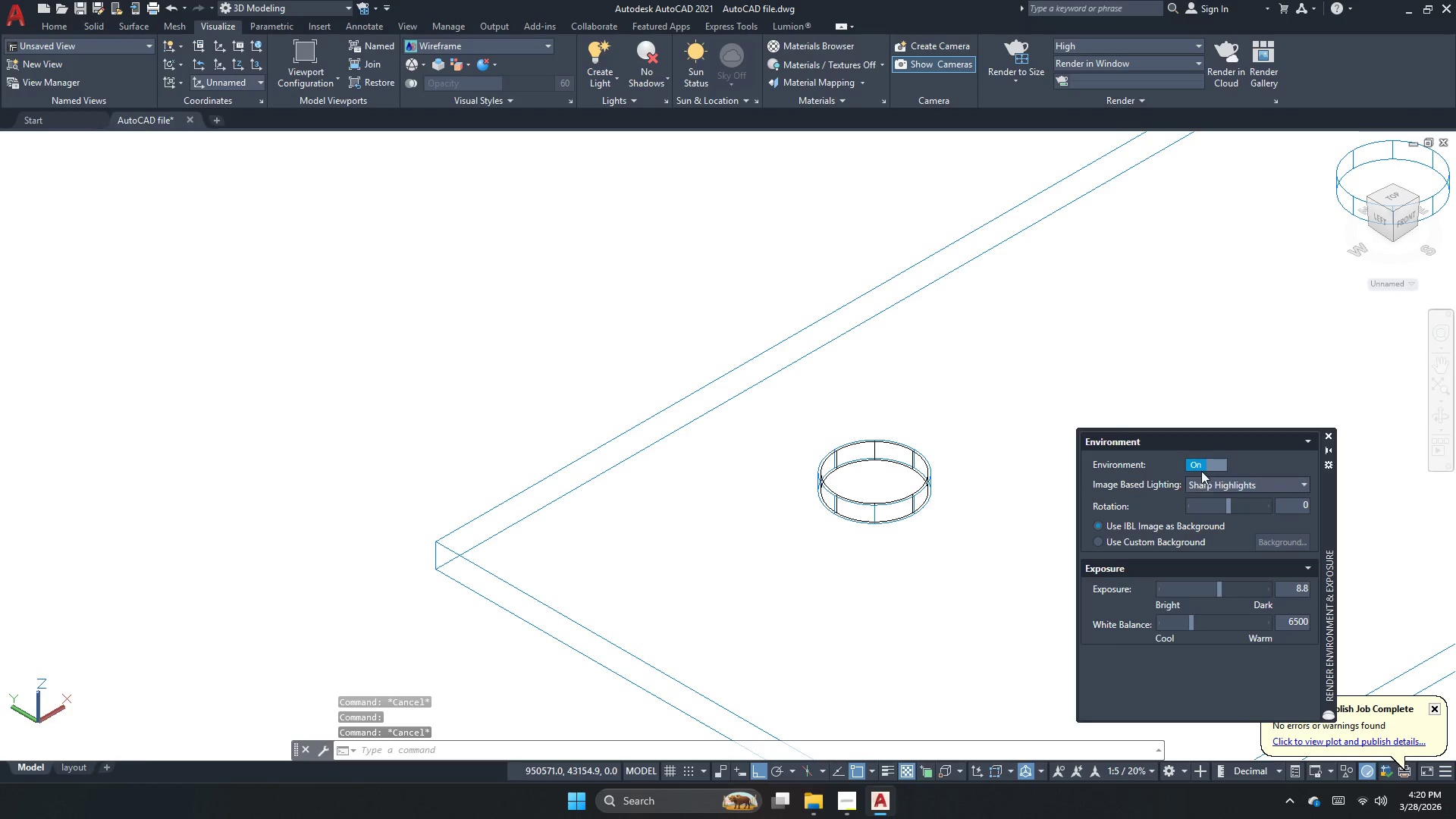 
left_click([1203, 467])
 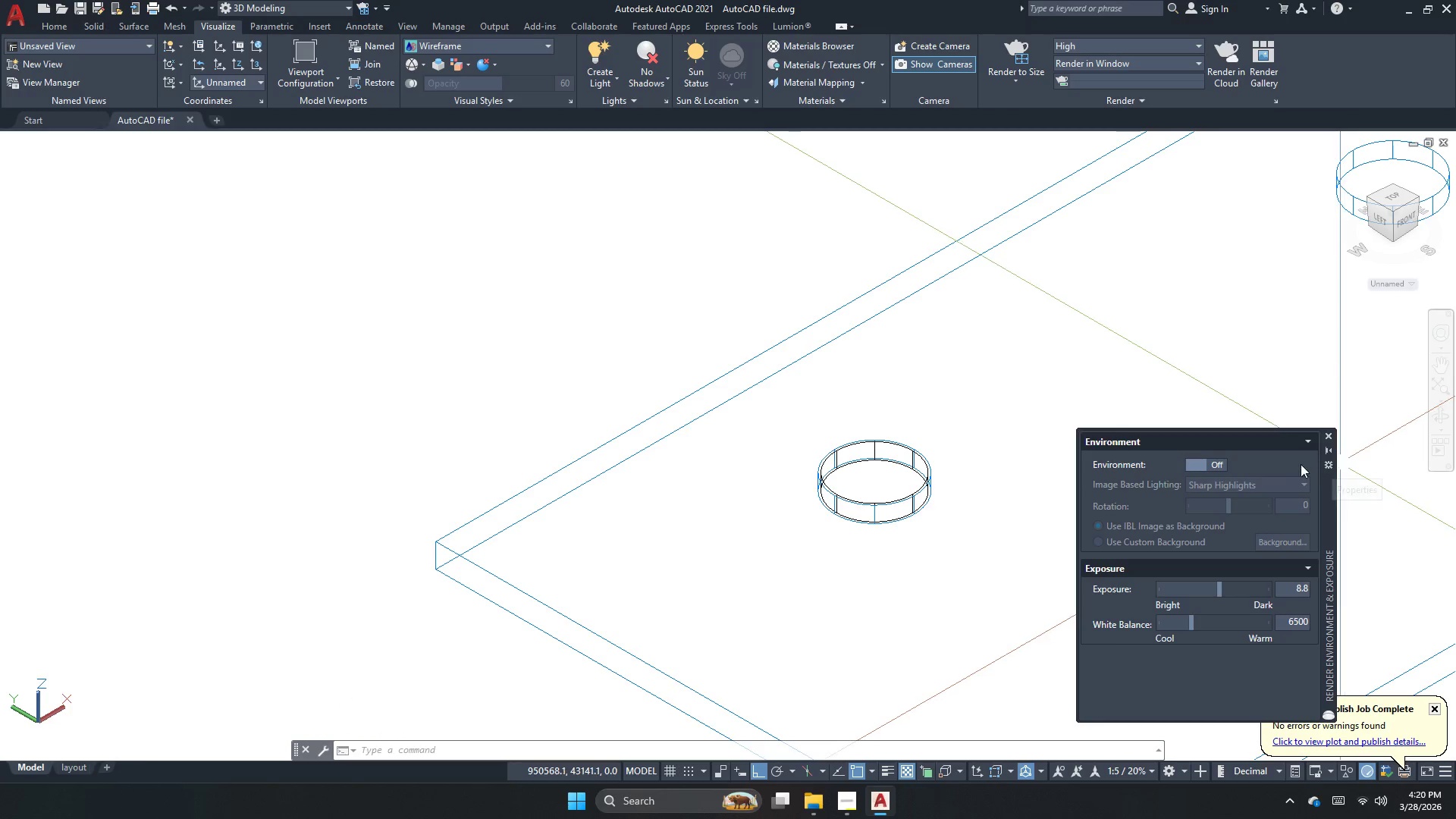 
left_click([1329, 431])
 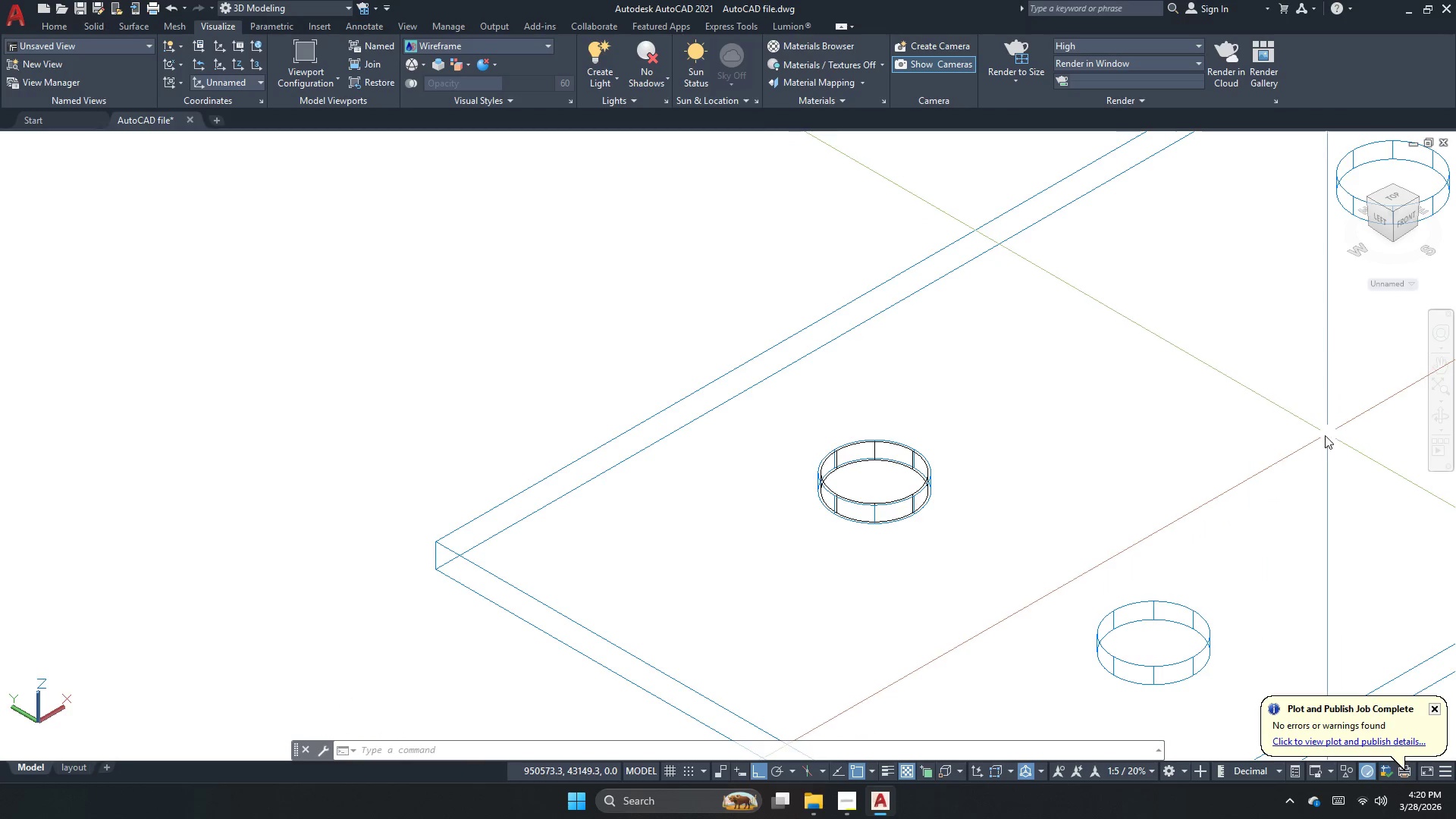 
scroll: coordinate [793, 455], scroll_direction: down, amount: 11.0
 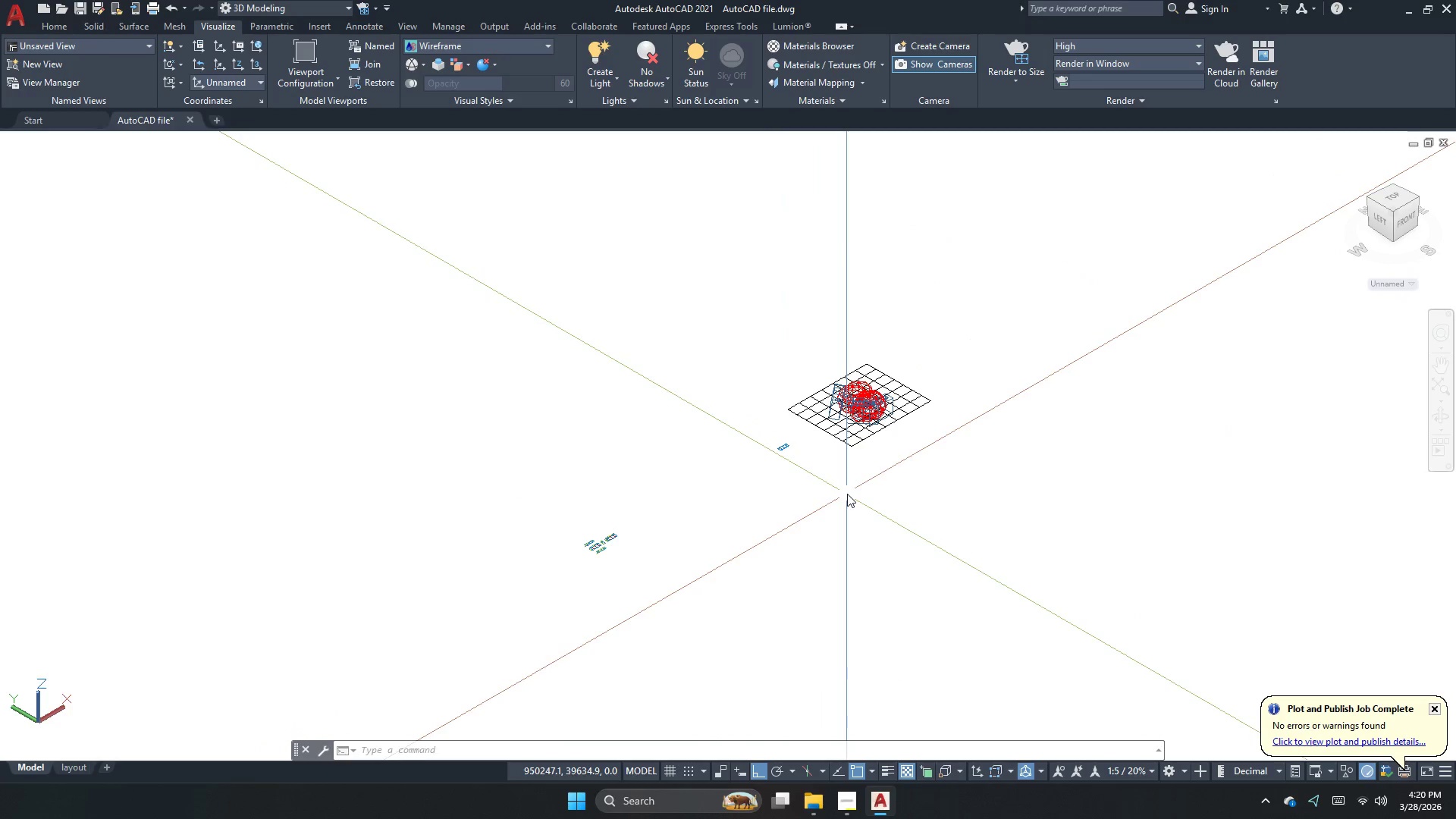 
key(Escape)
 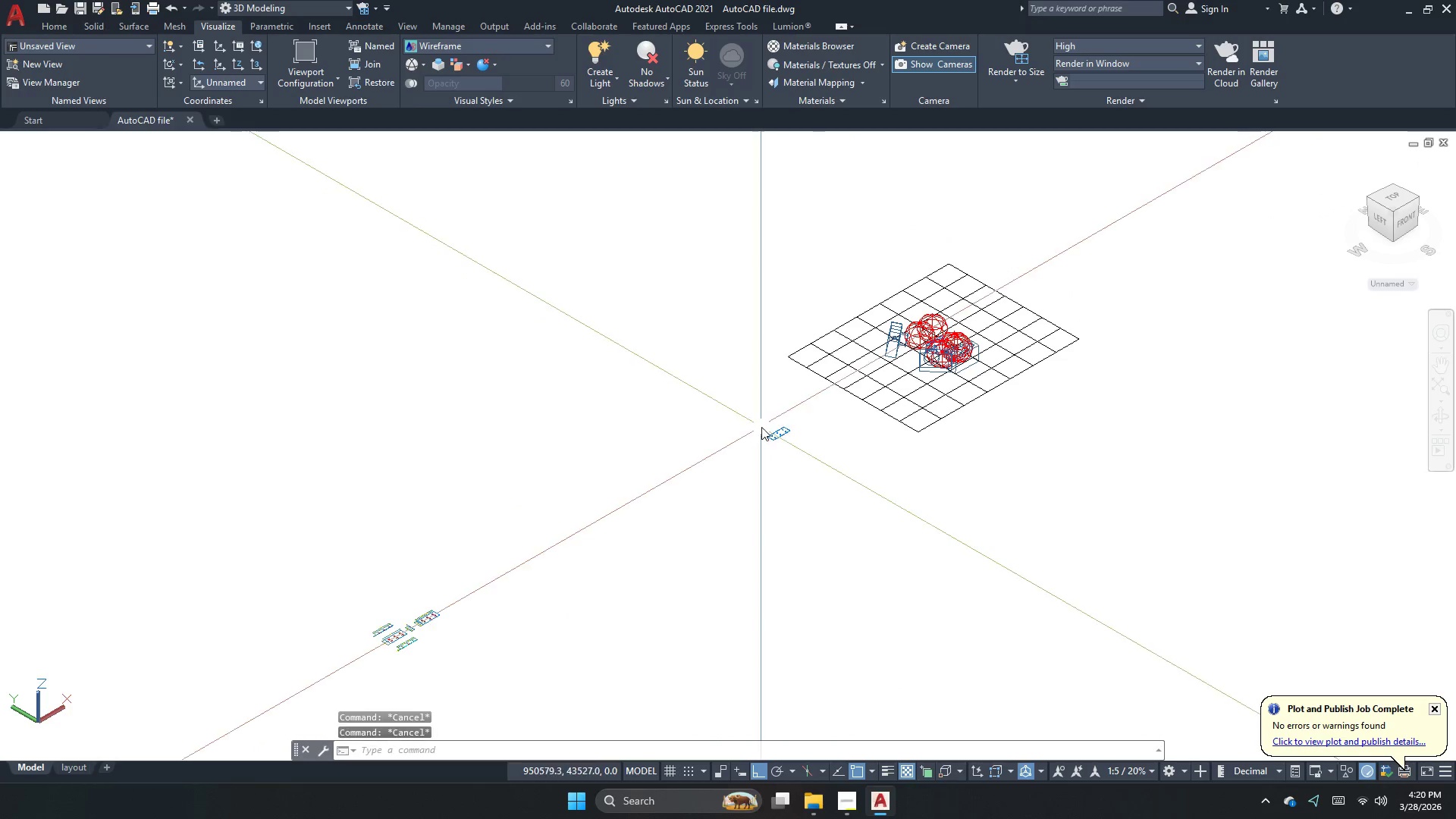 
scroll: coordinate [761, 427], scroll_direction: up, amount: 3.0
 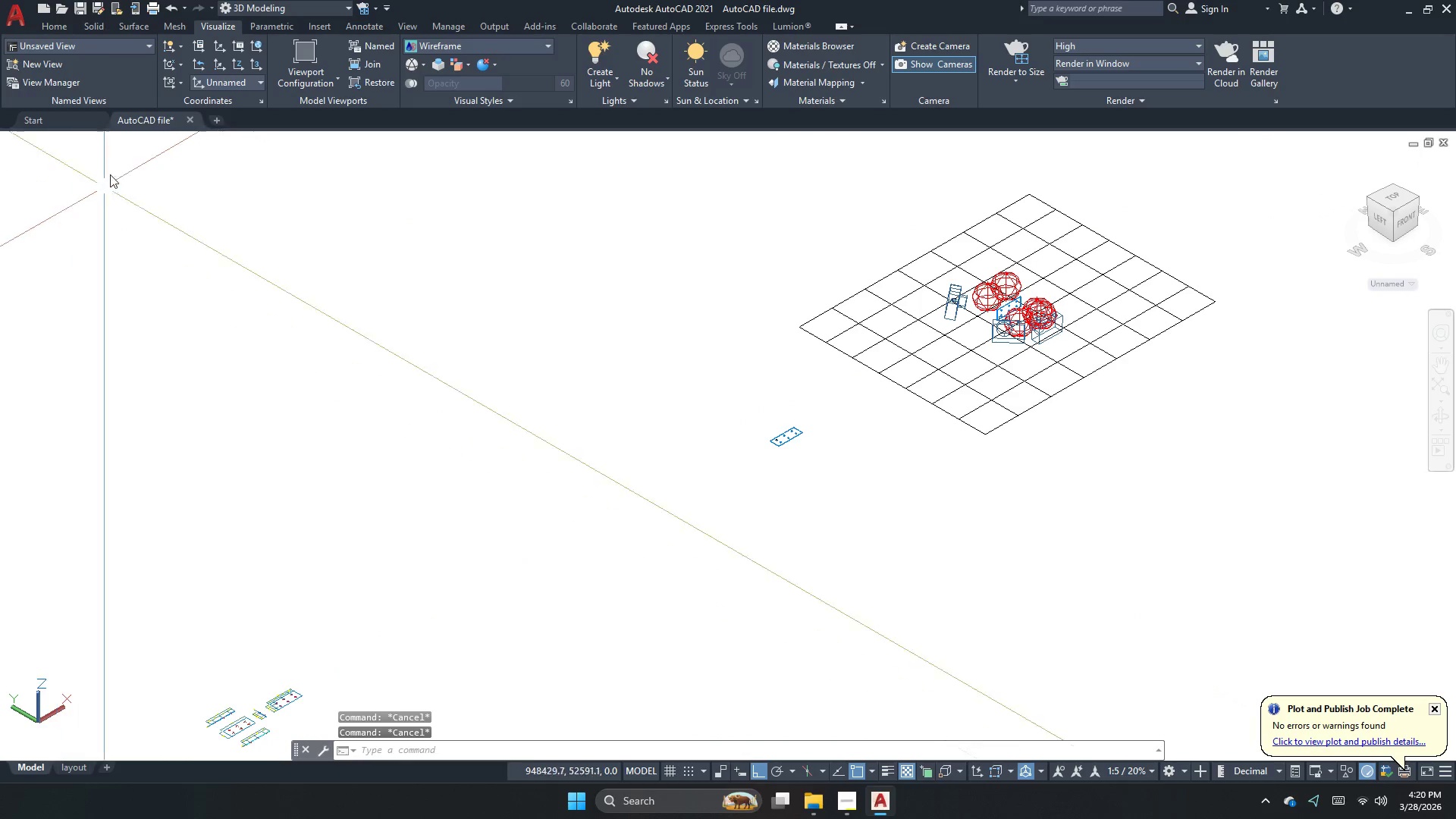 
left_click([109, 134])
 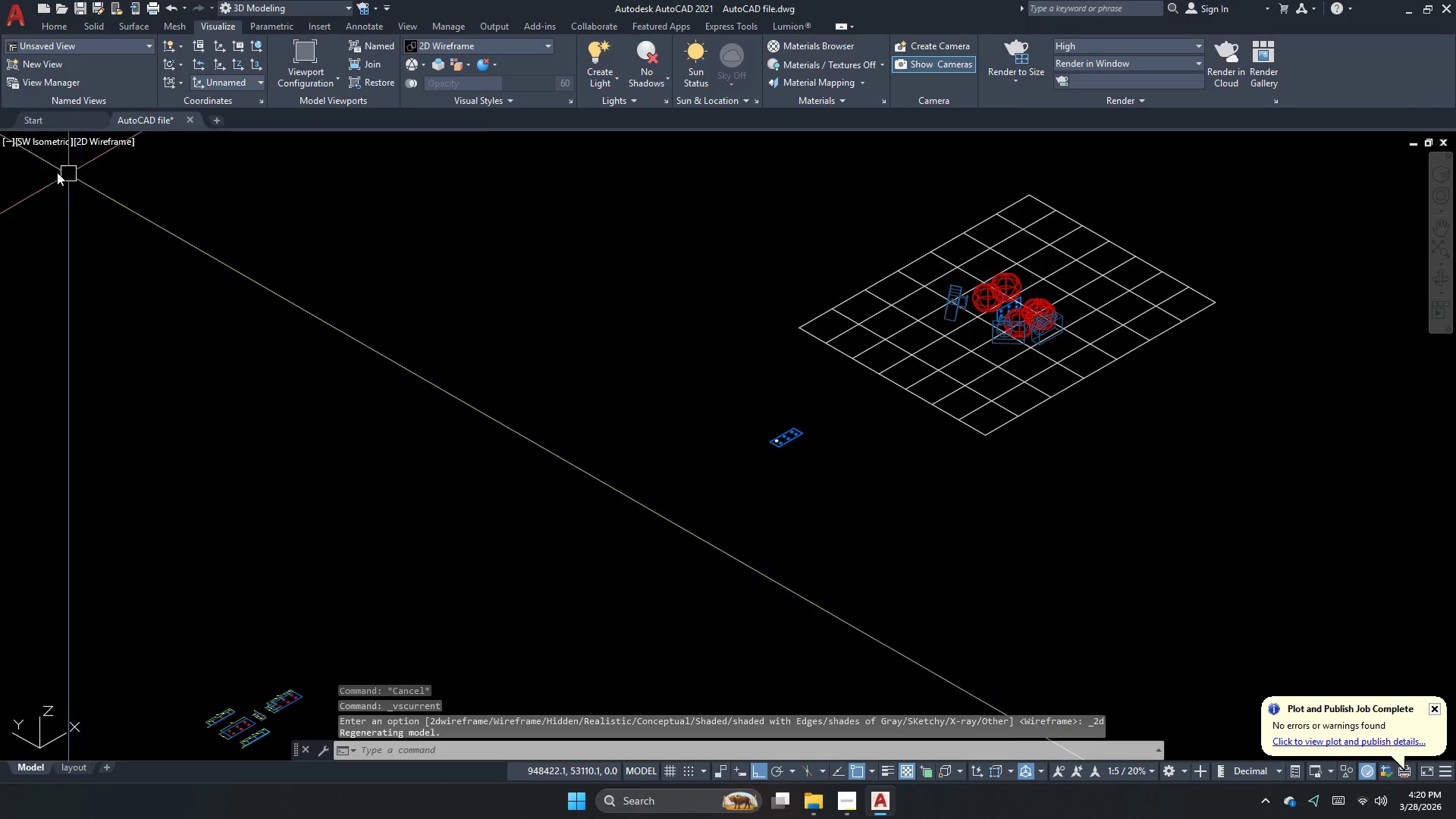 
left_click_drag(start_coordinate=[42, 124], to_coordinate=[36, 120])
 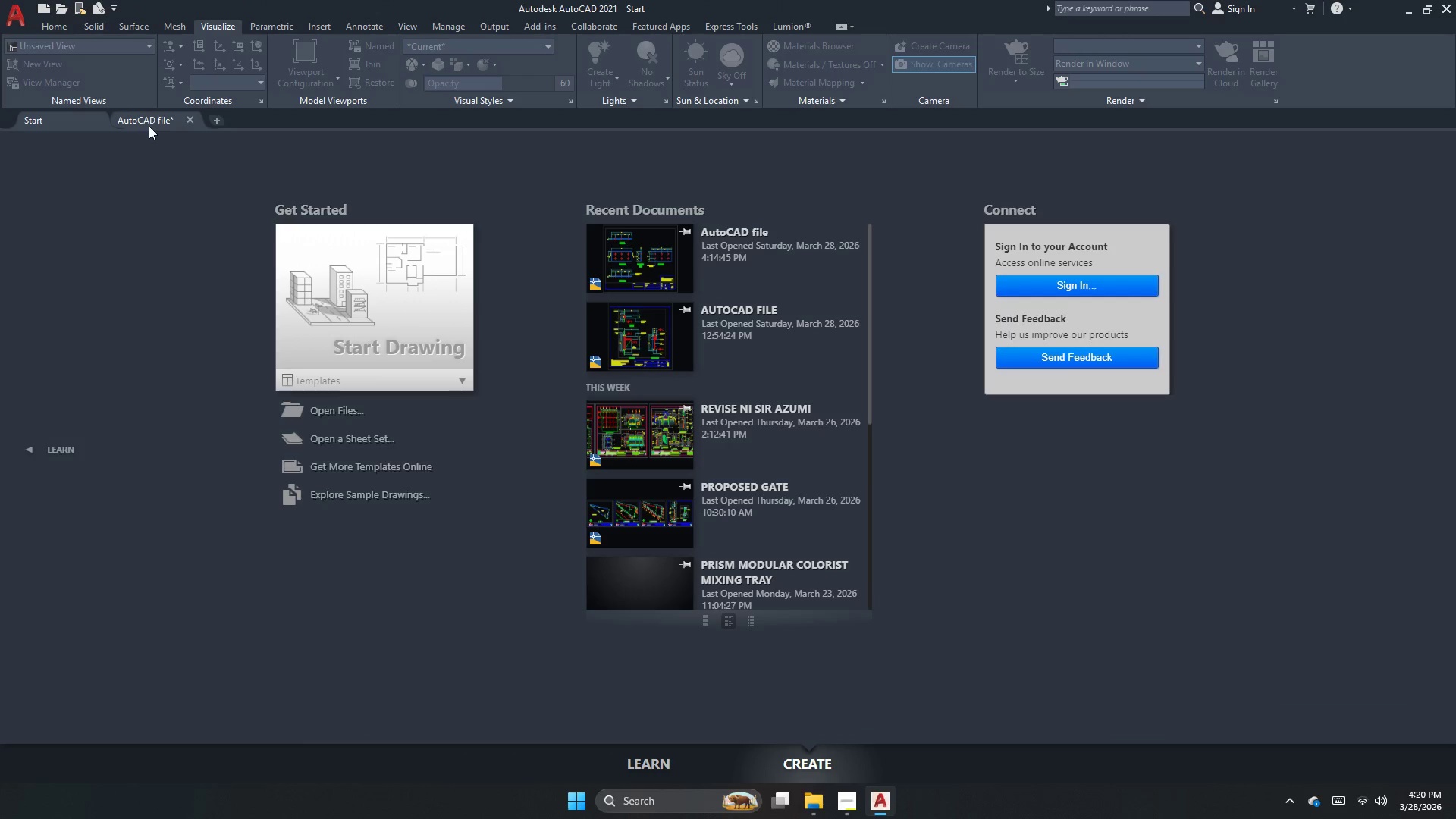 
left_click([149, 122])
 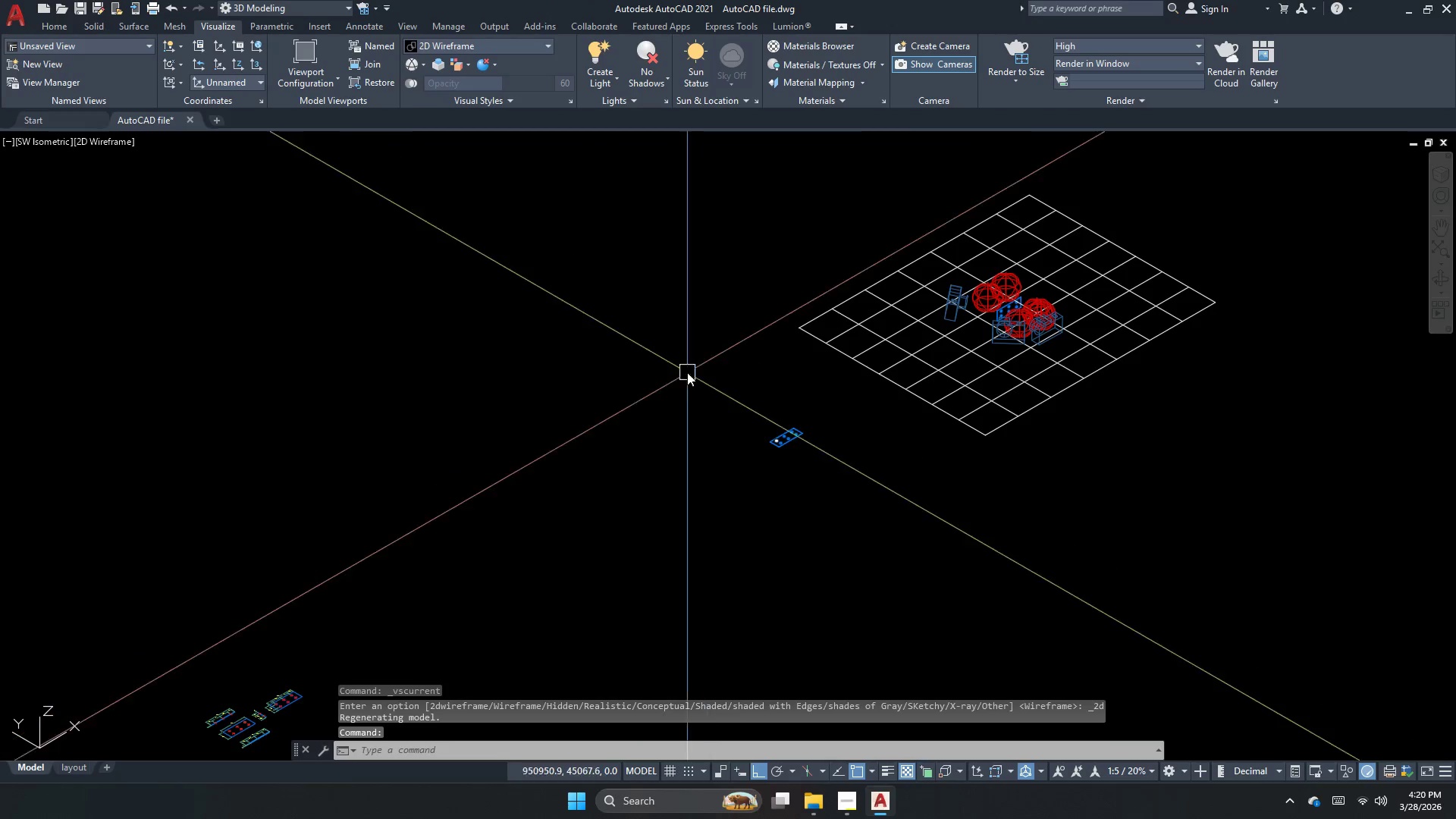 
left_click_drag(start_coordinate=[796, 453], to_coordinate=[791, 444])
 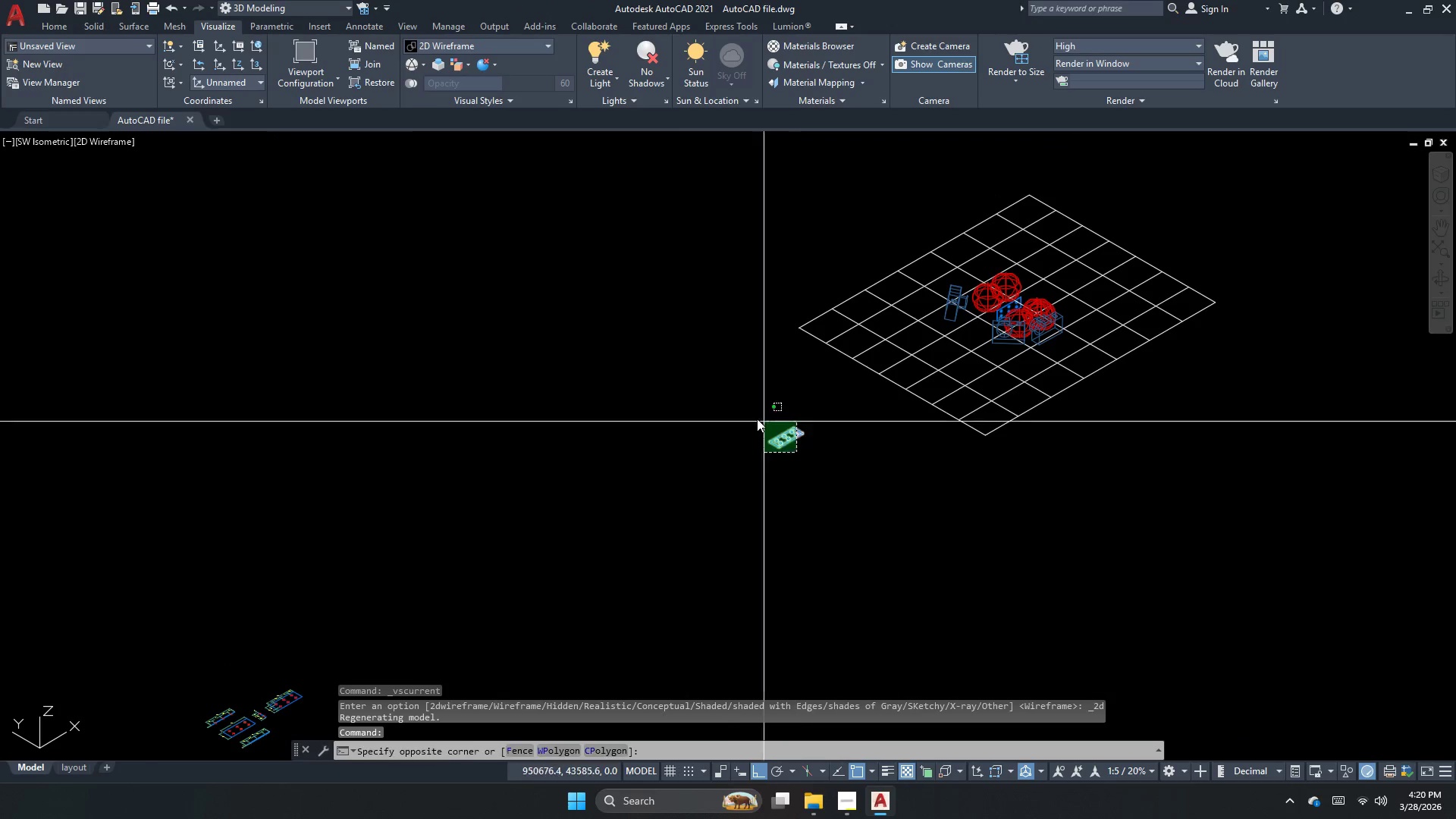 
double_click([739, 410])
 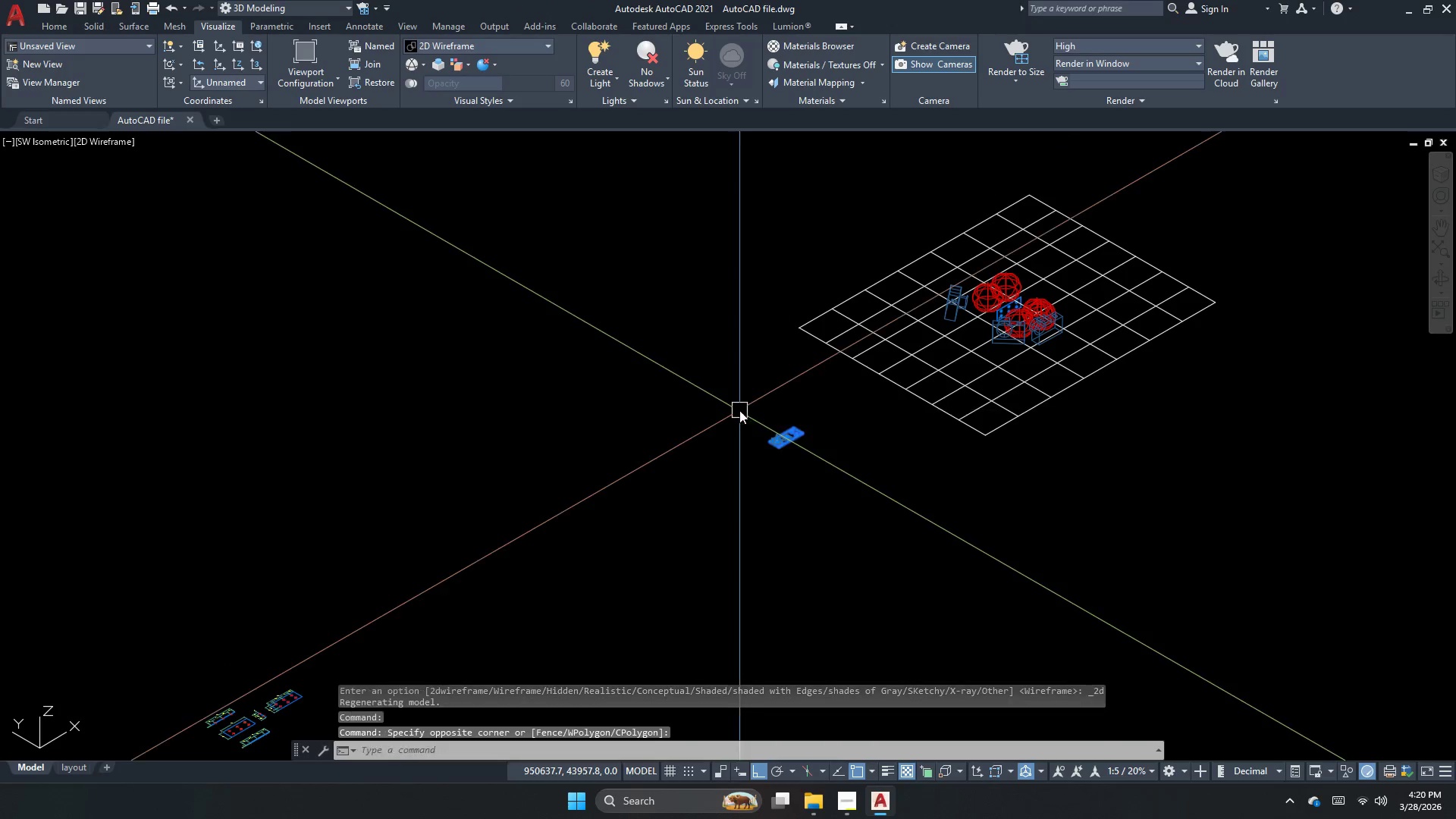 
key(E)
 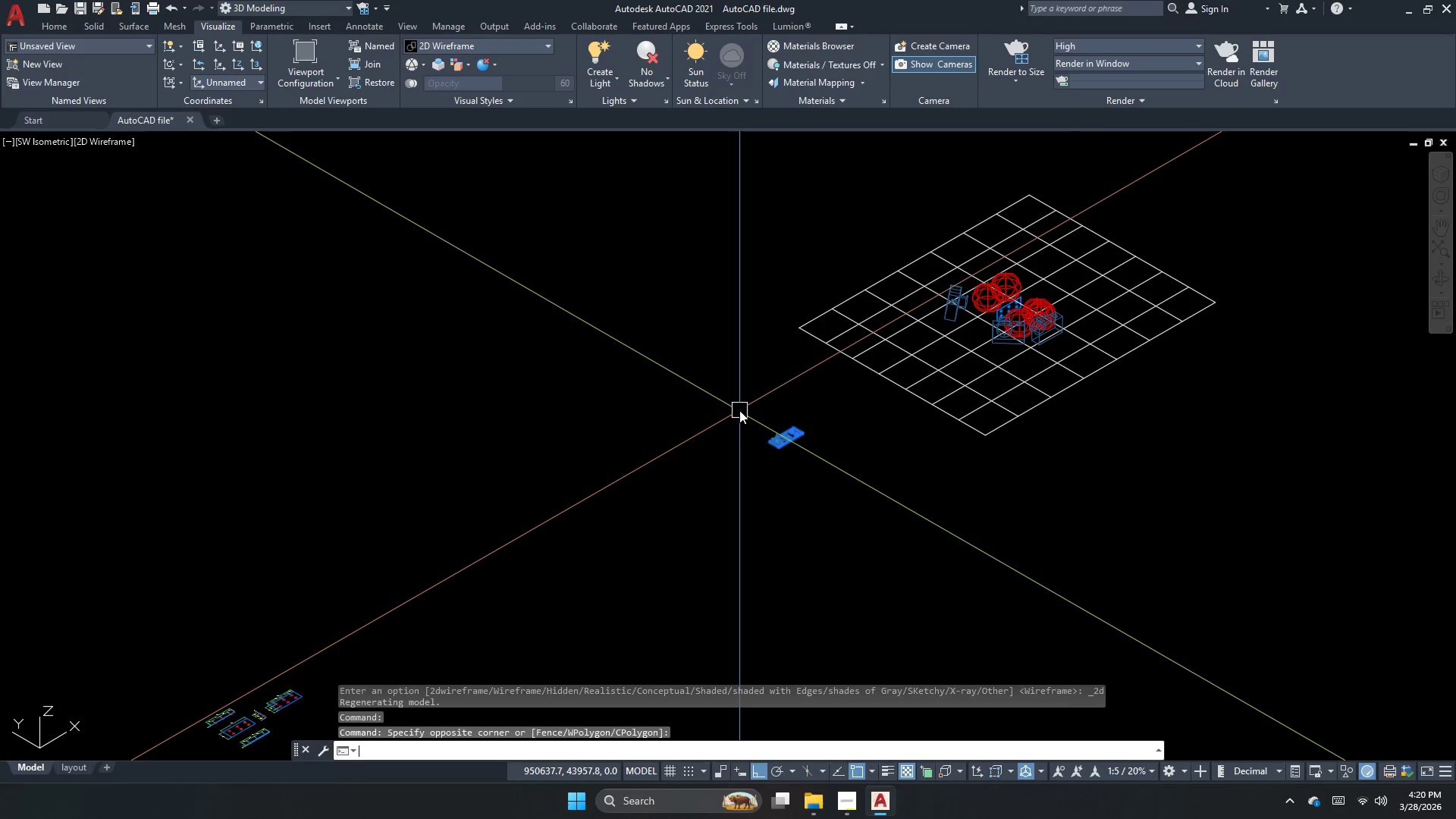 
key(Space)
 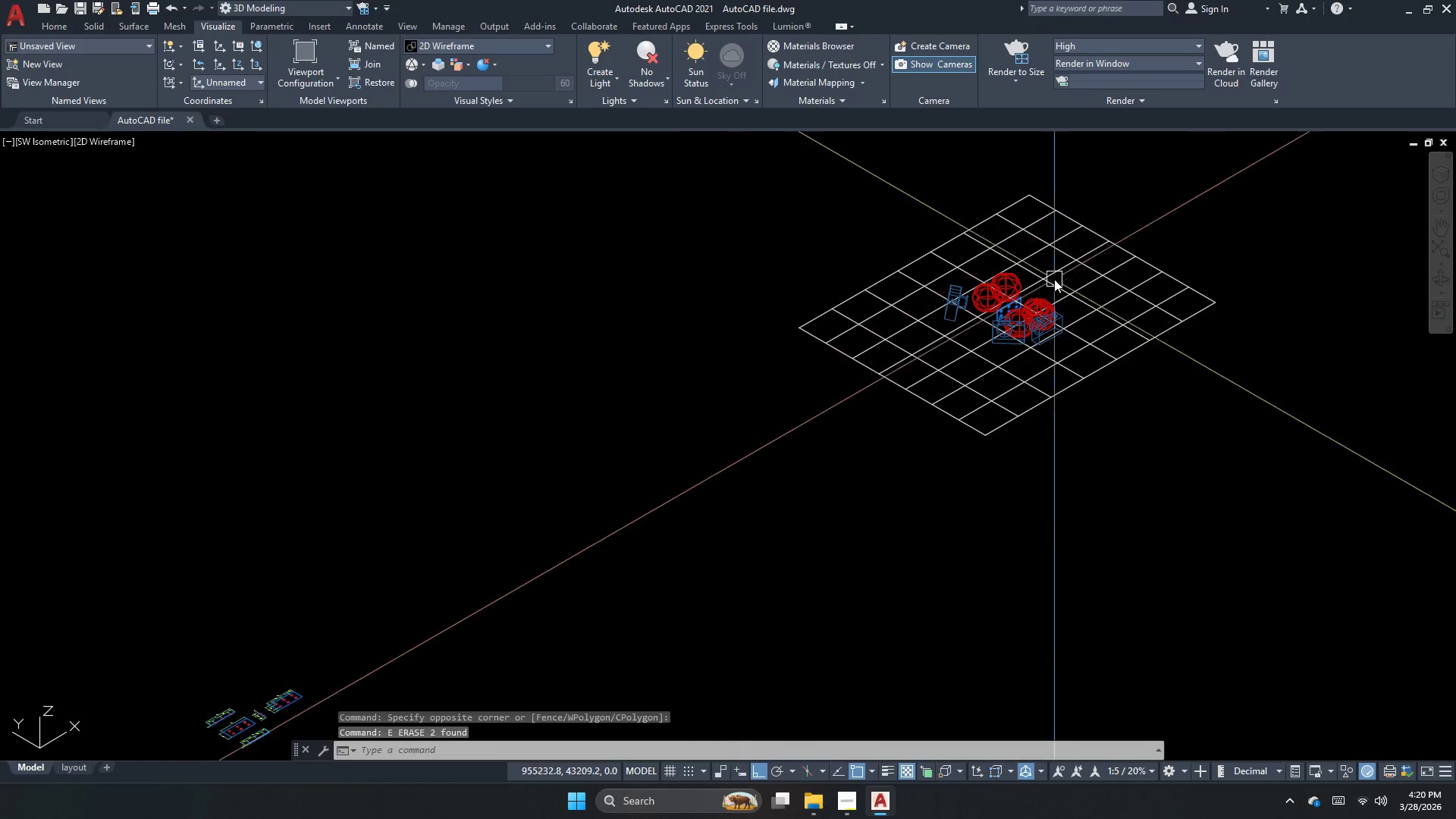 
scroll: coordinate [1072, 255], scroll_direction: up, amount: 3.0
 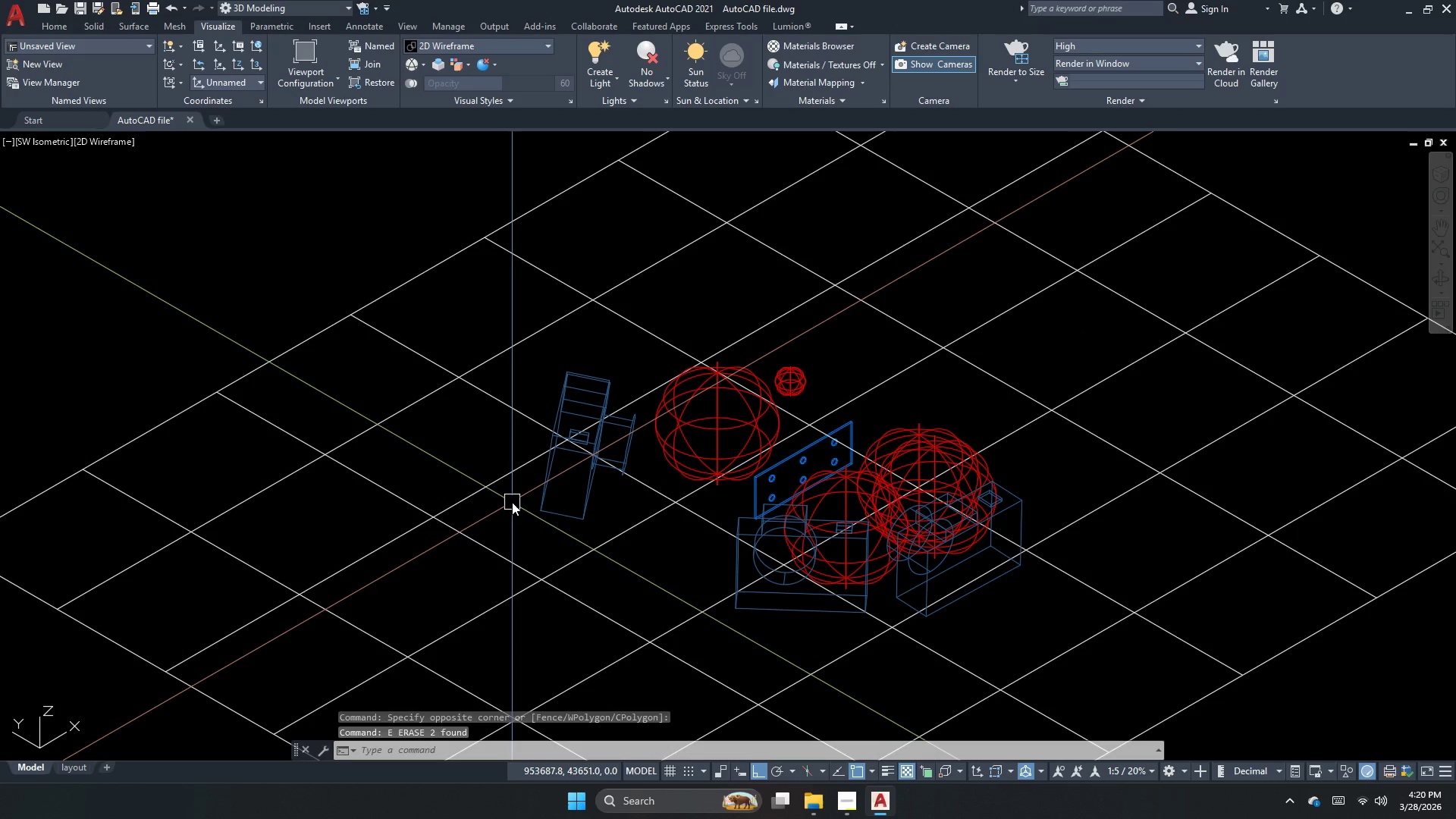 
scroll: coordinate [573, 487], scroll_direction: down, amount: 1.0
 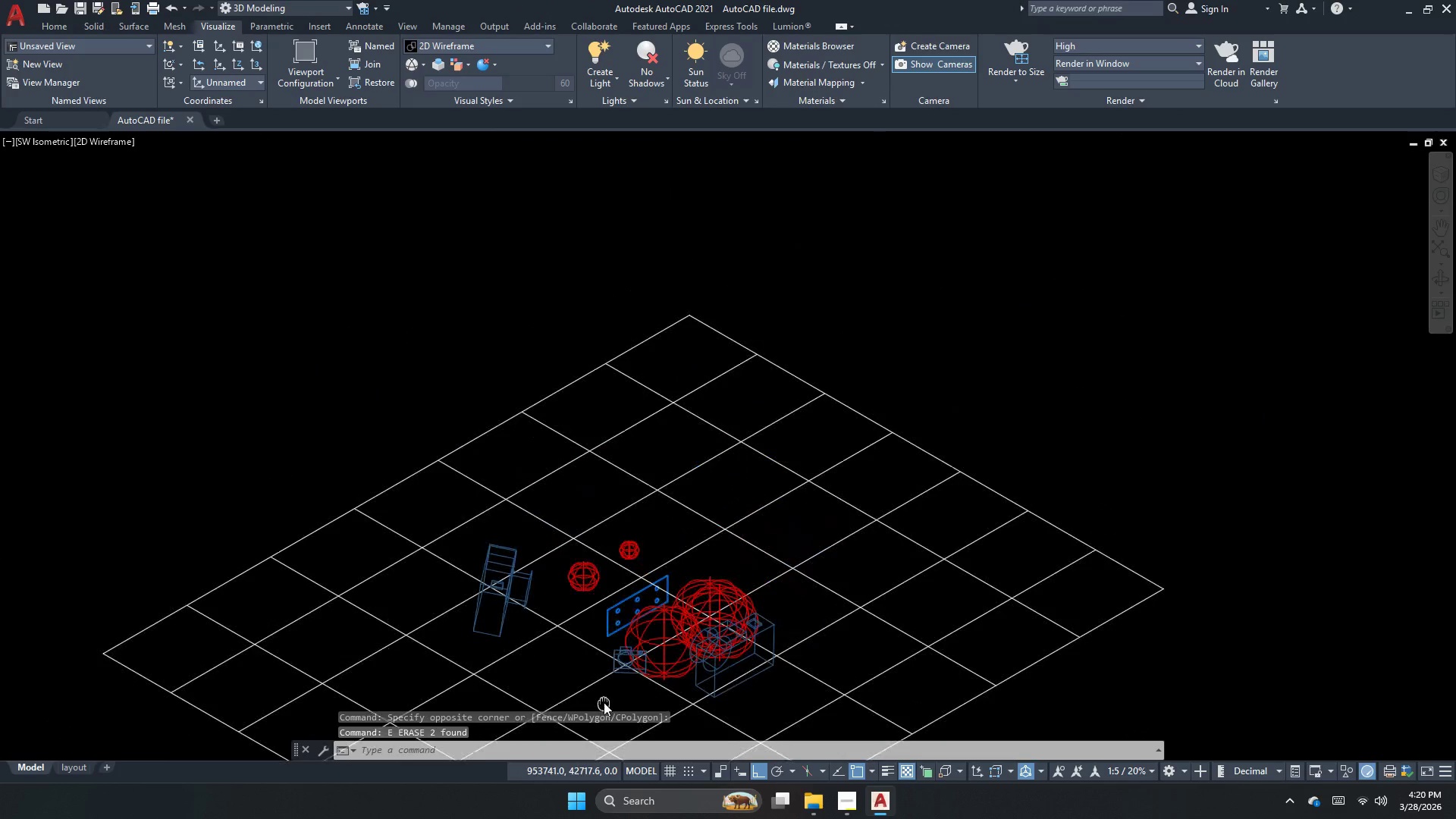 
scroll: coordinate [635, 595], scroll_direction: up, amount: 2.0
 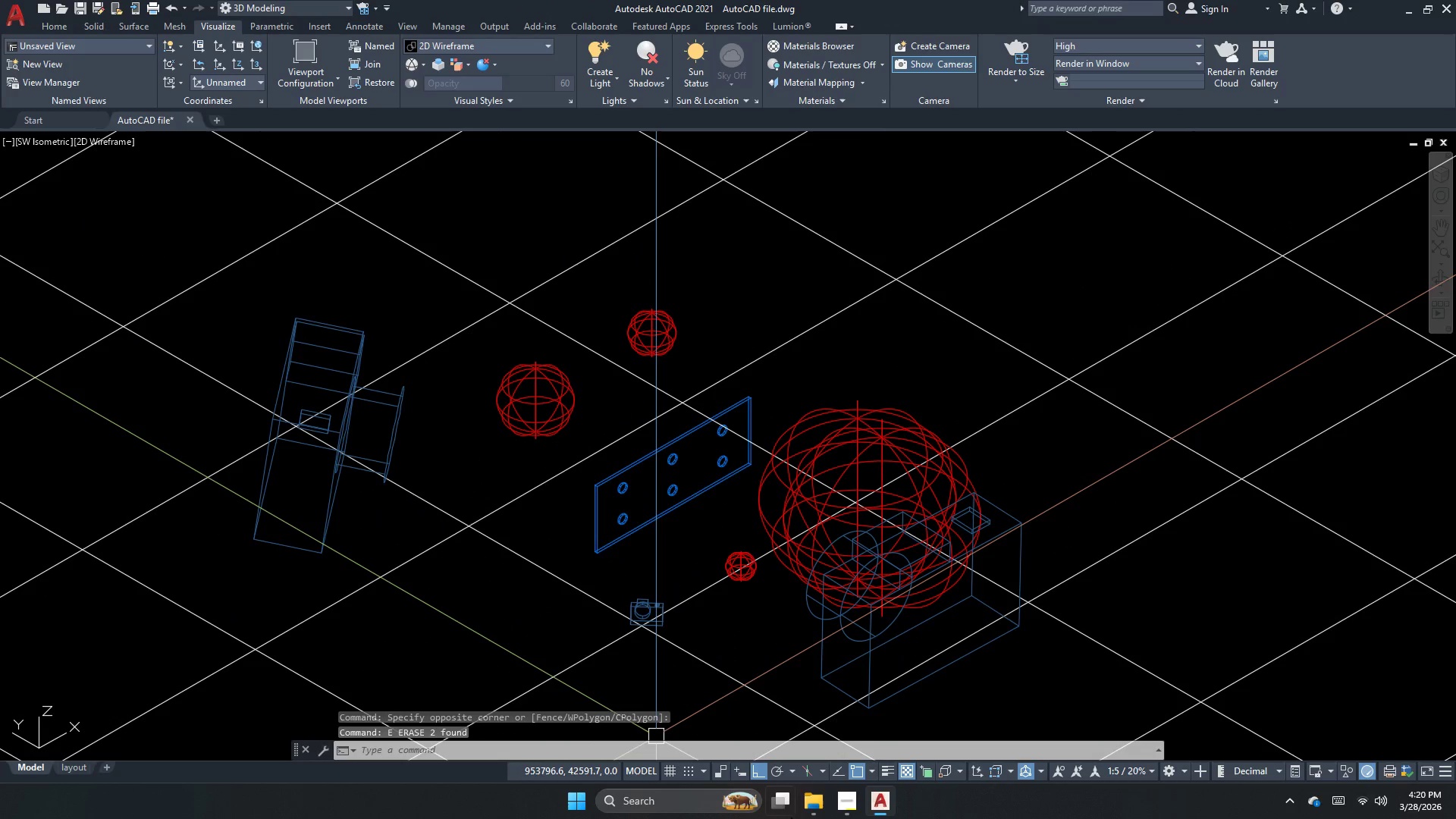 
left_click([846, 809])